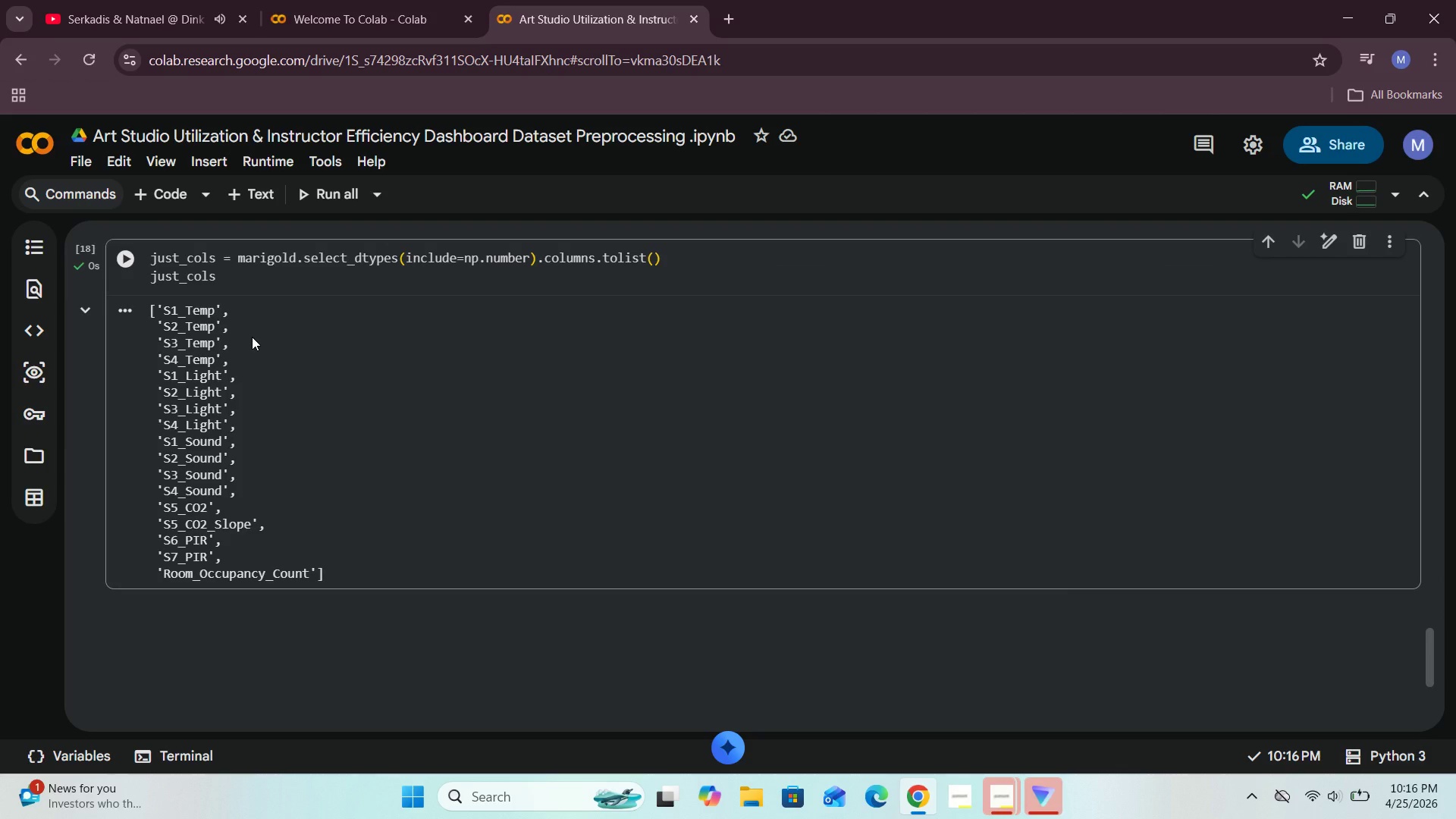 
left_click([177, 192])
 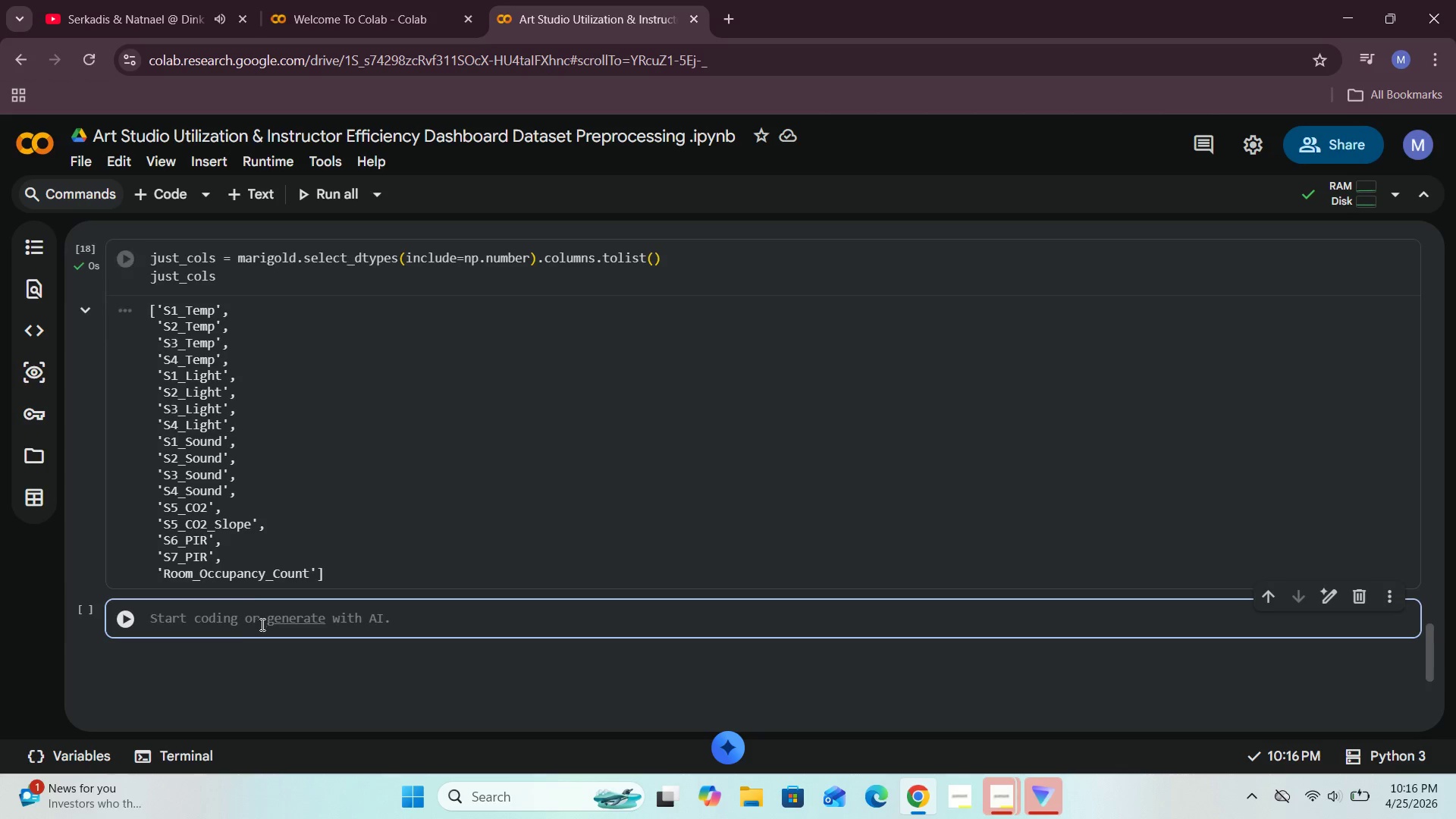 
left_click([216, 617])